 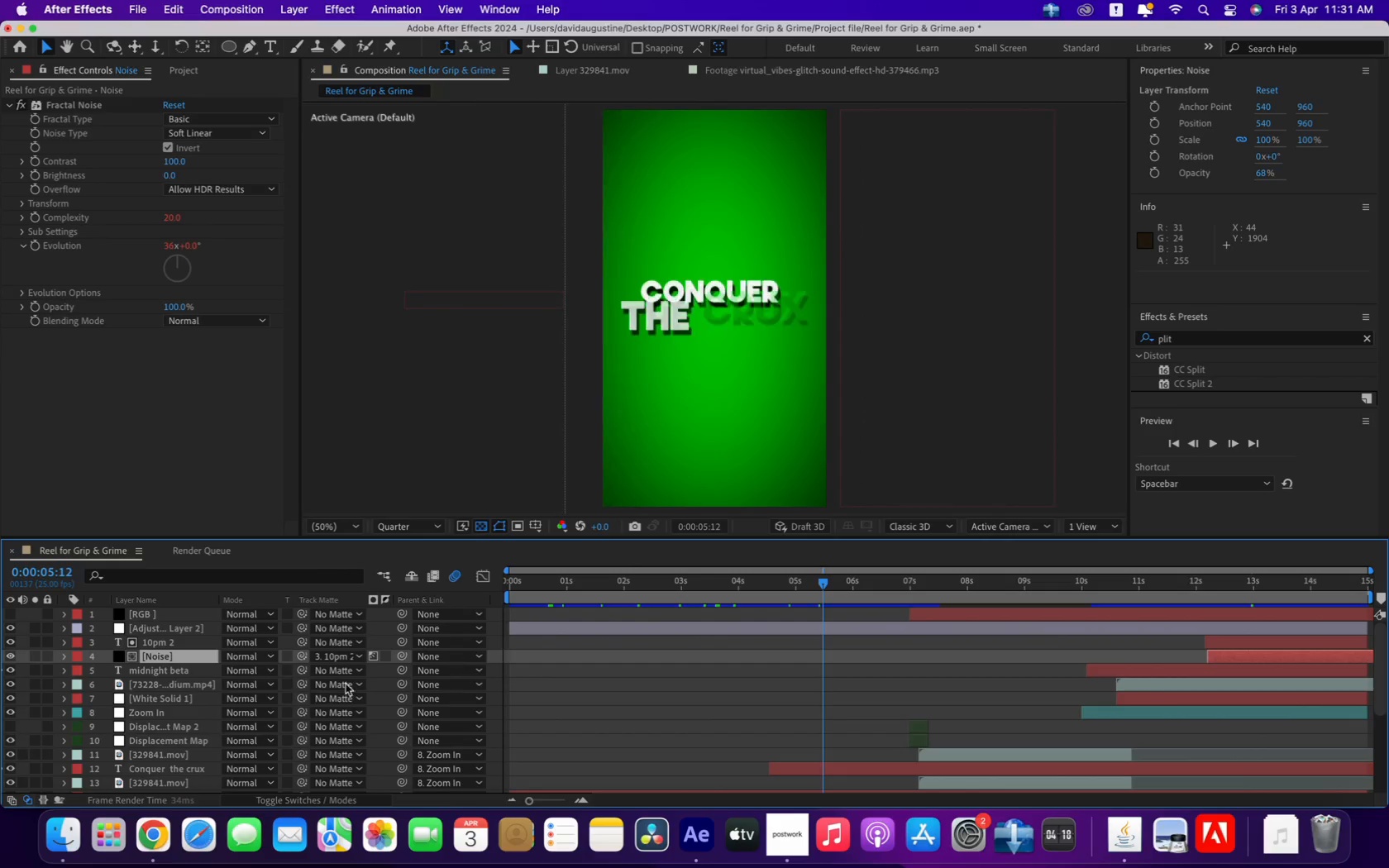 
left_click([69, 828])
 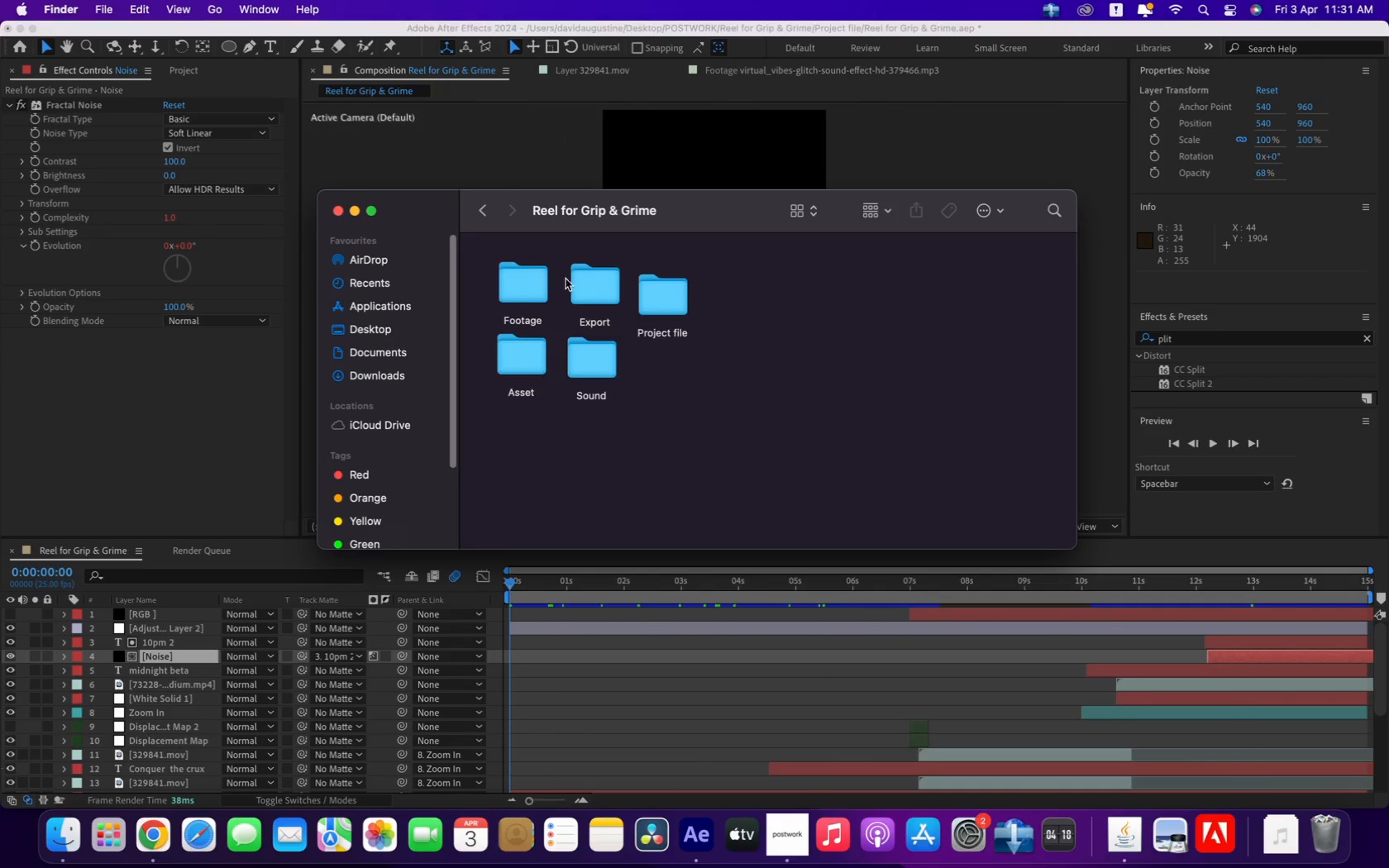 
double_click([582, 279])
 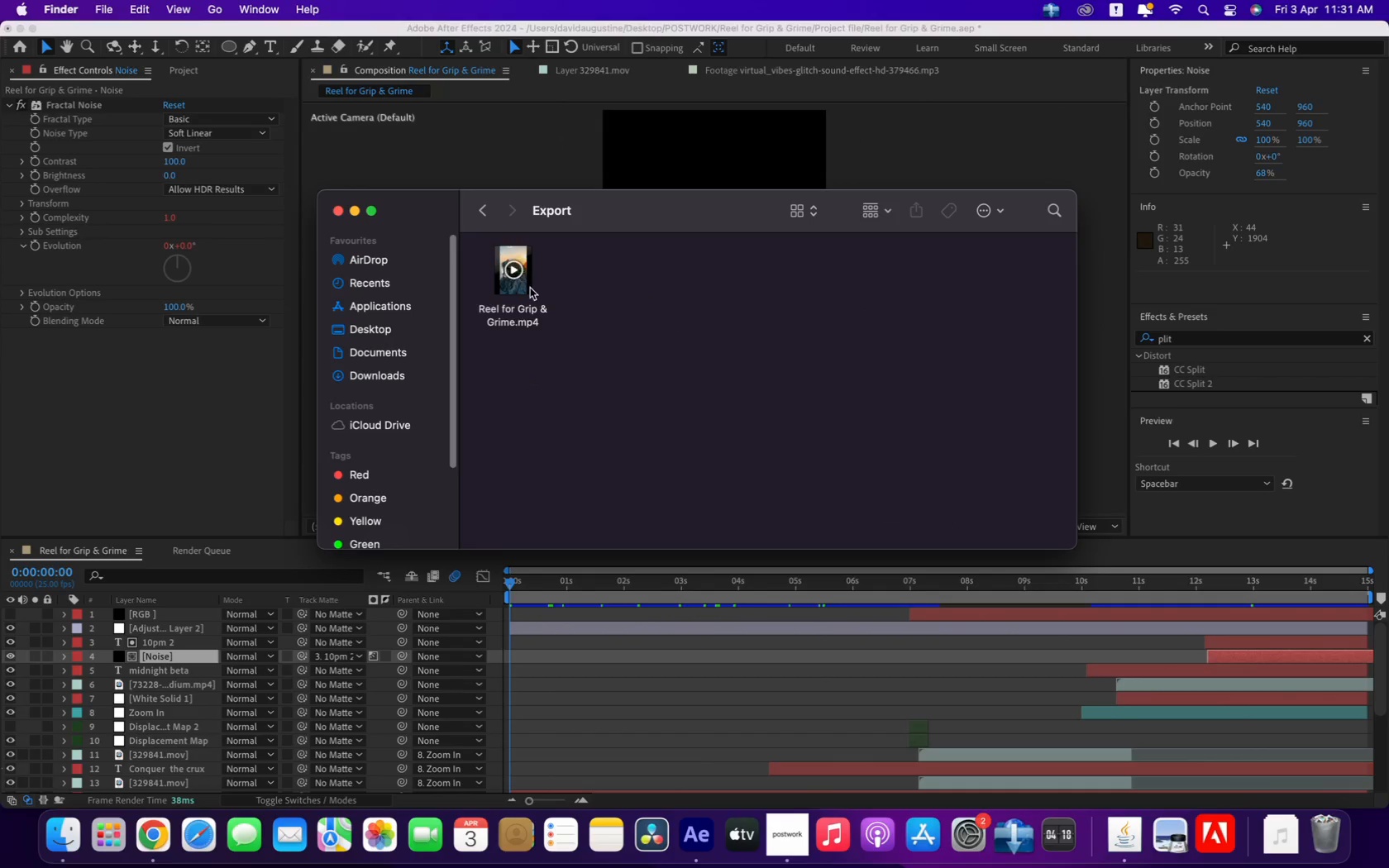 
left_click([525, 282])
 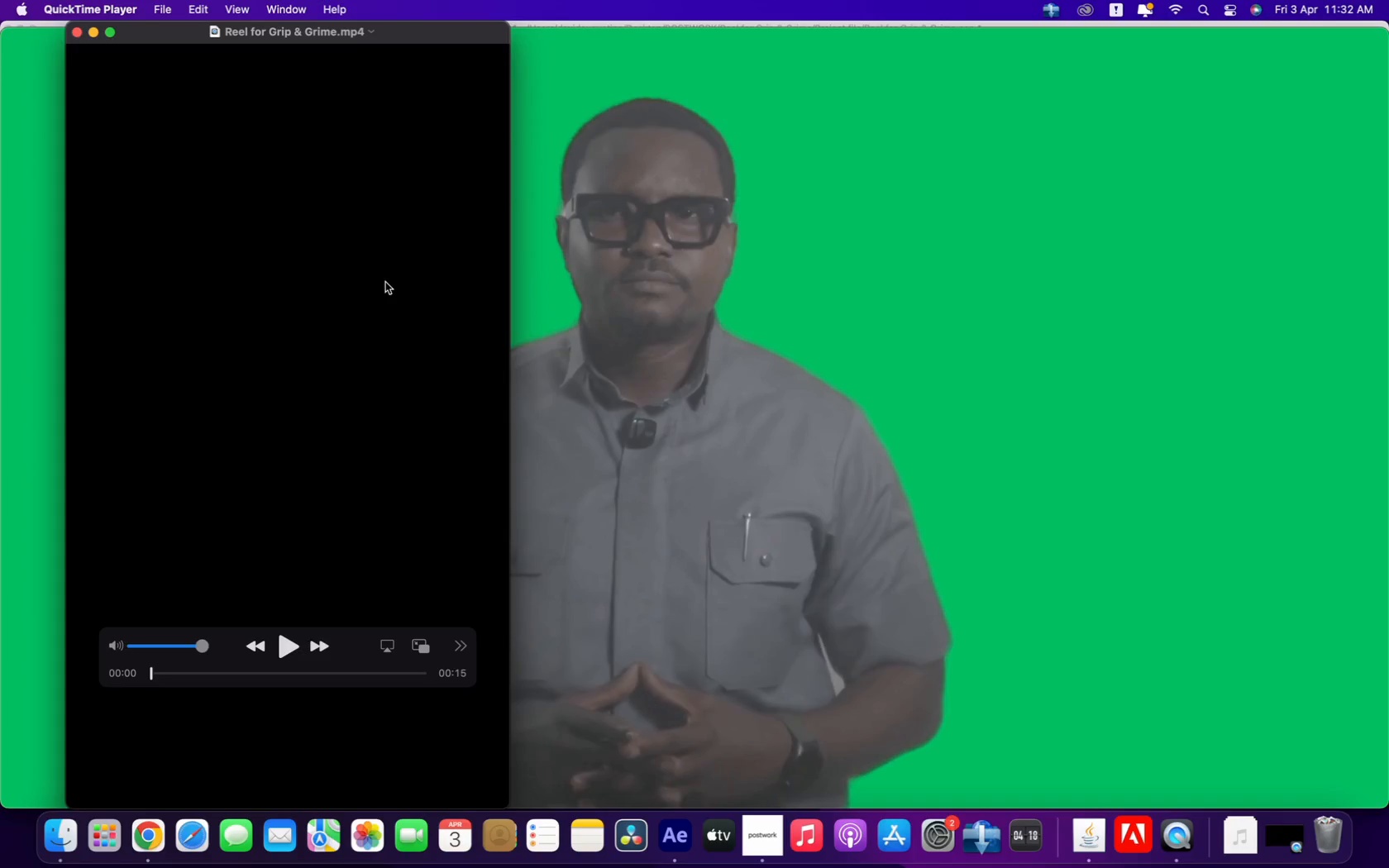 
wait(5.86)
 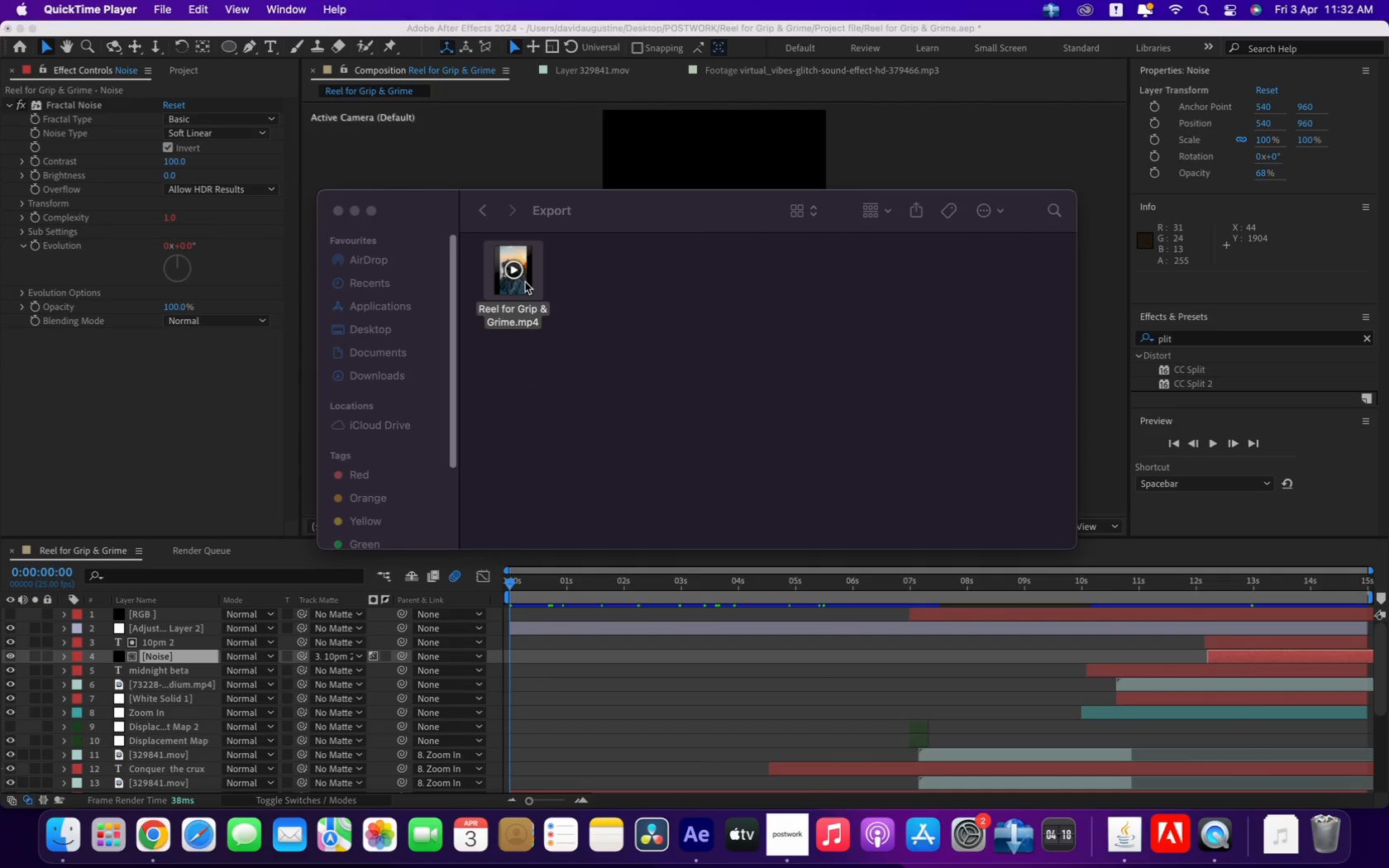 
left_click([9, 39])
 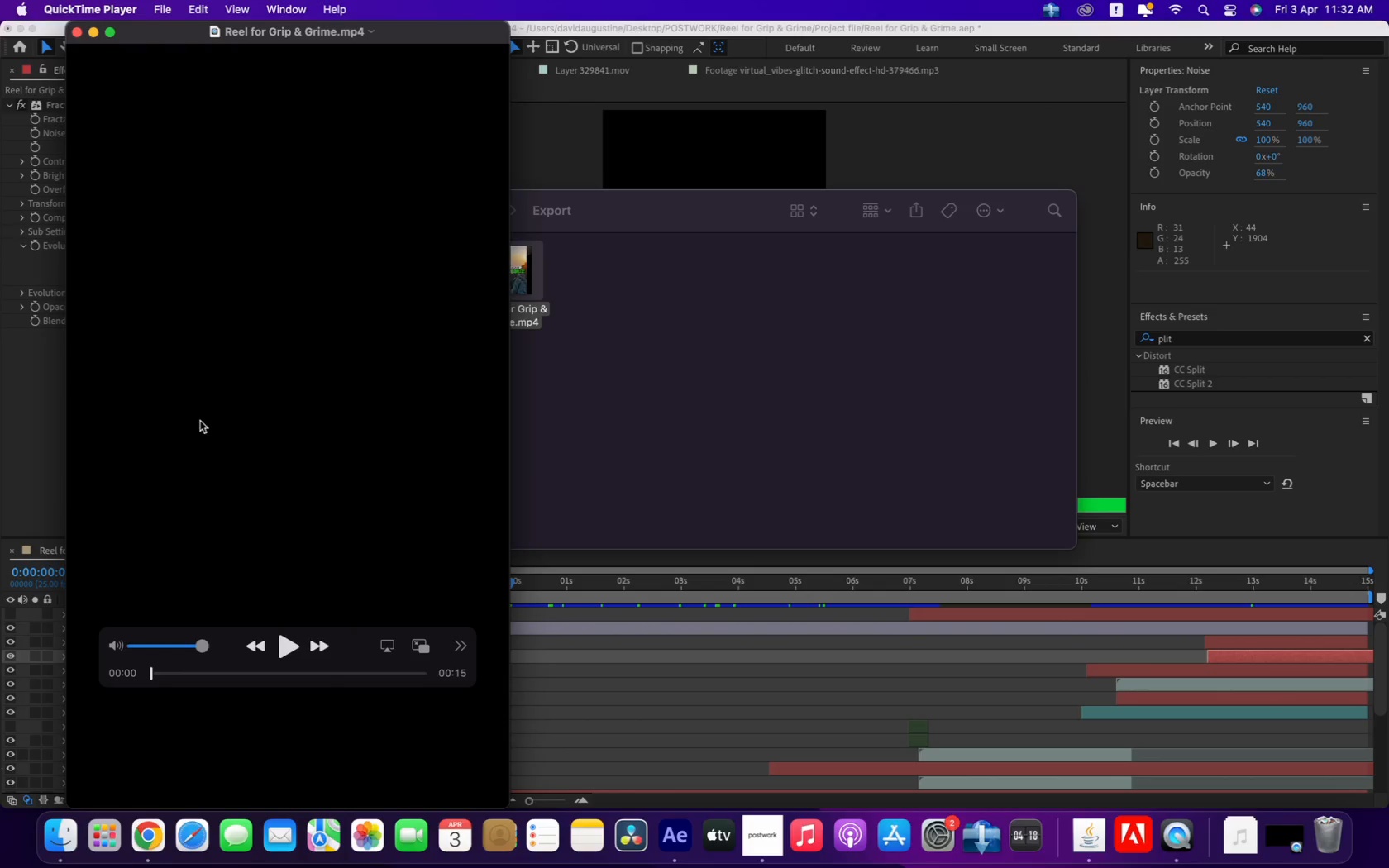 